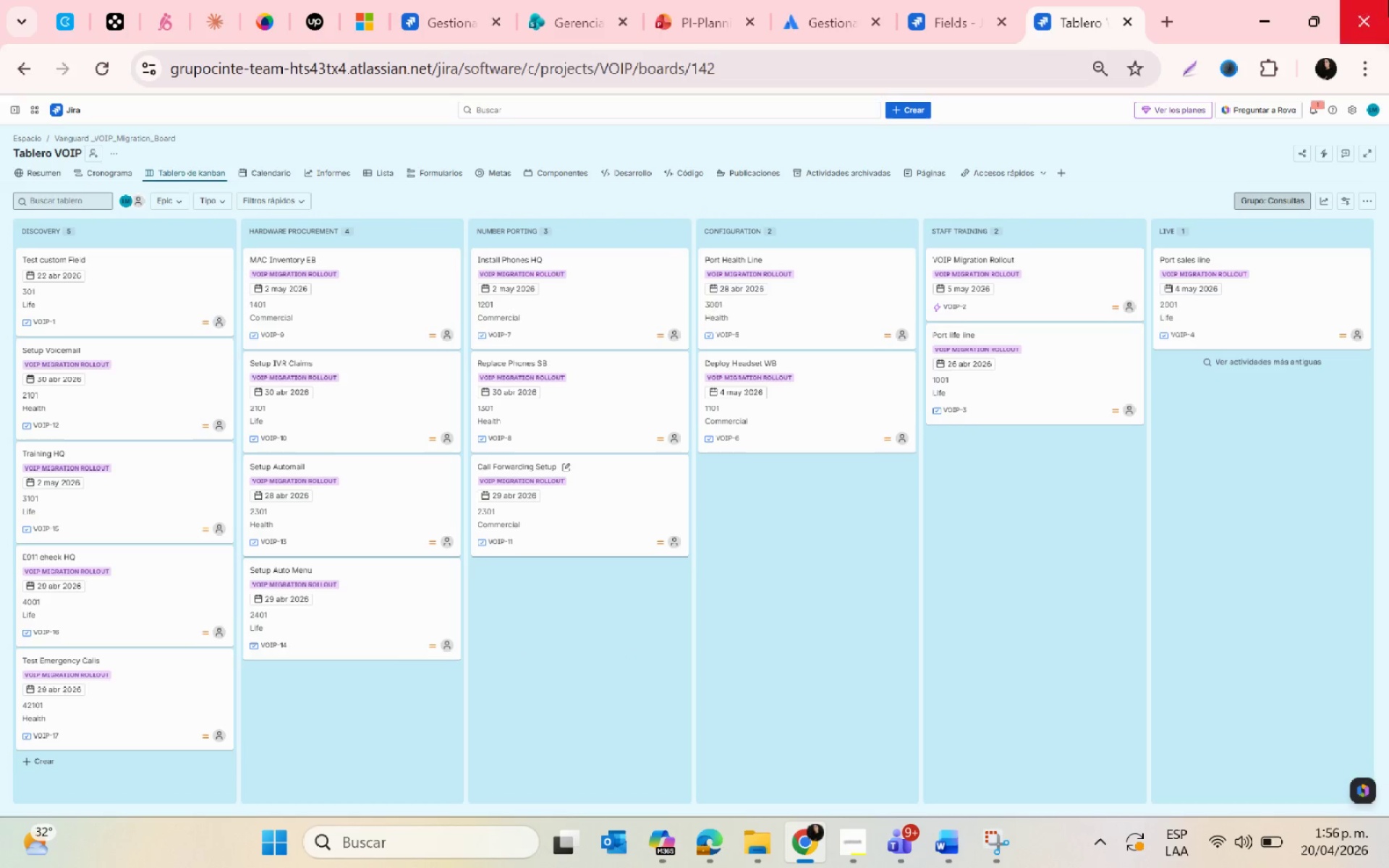 
key(PrintScreen)
 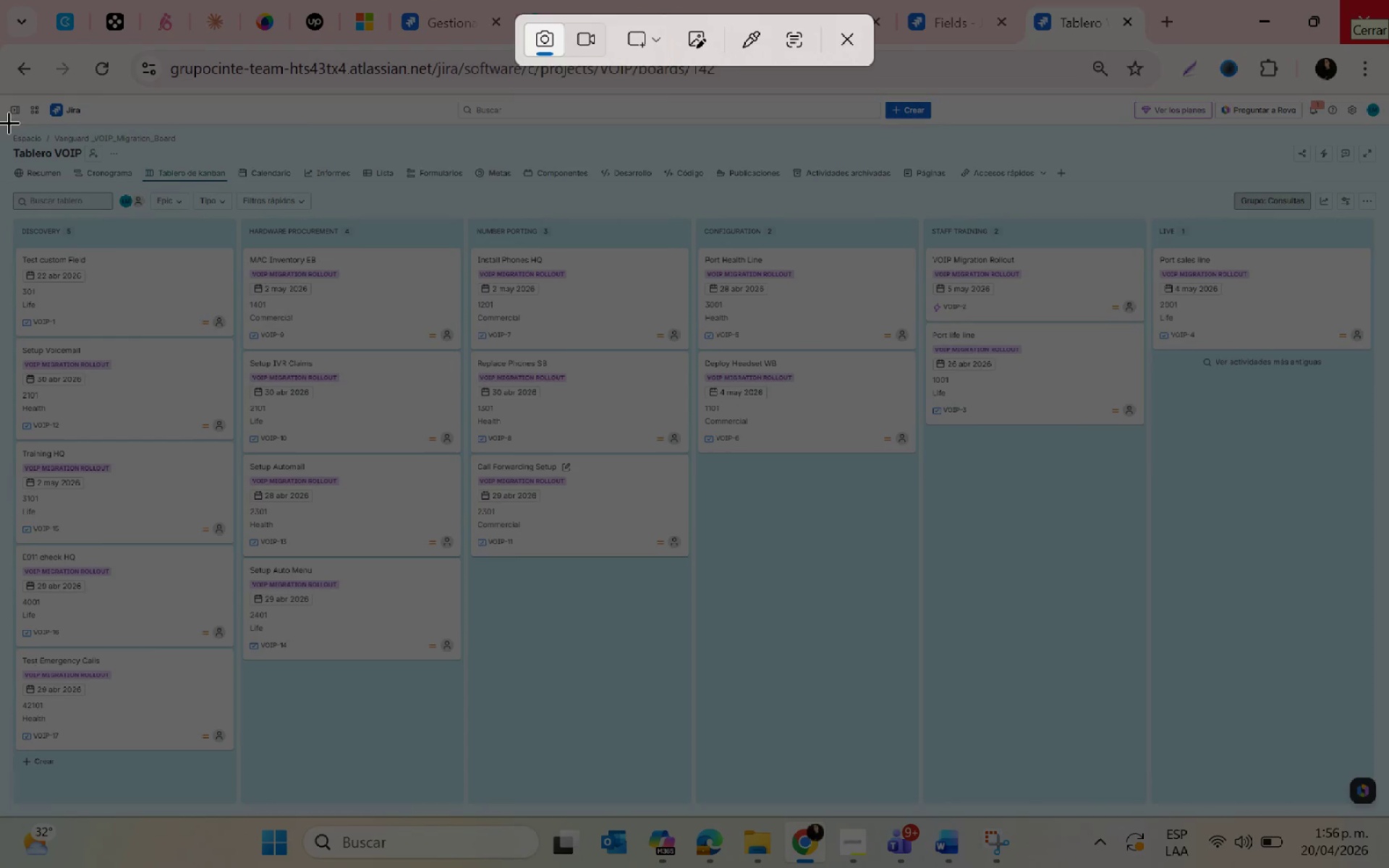 
left_click_drag(start_coordinate=[1, 95], to_coordinate=[1373, 813])
 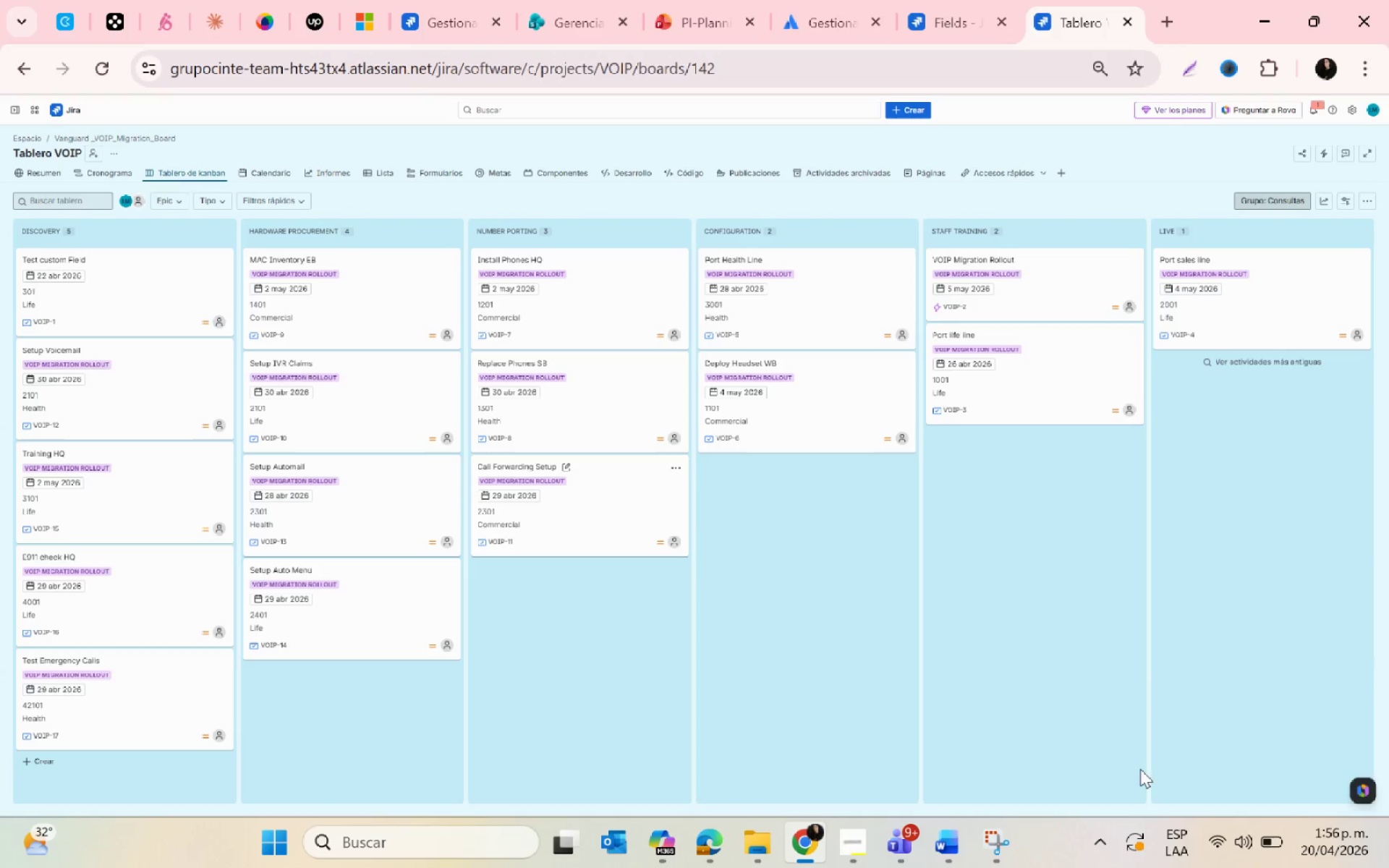 
left_click([1188, 668])
 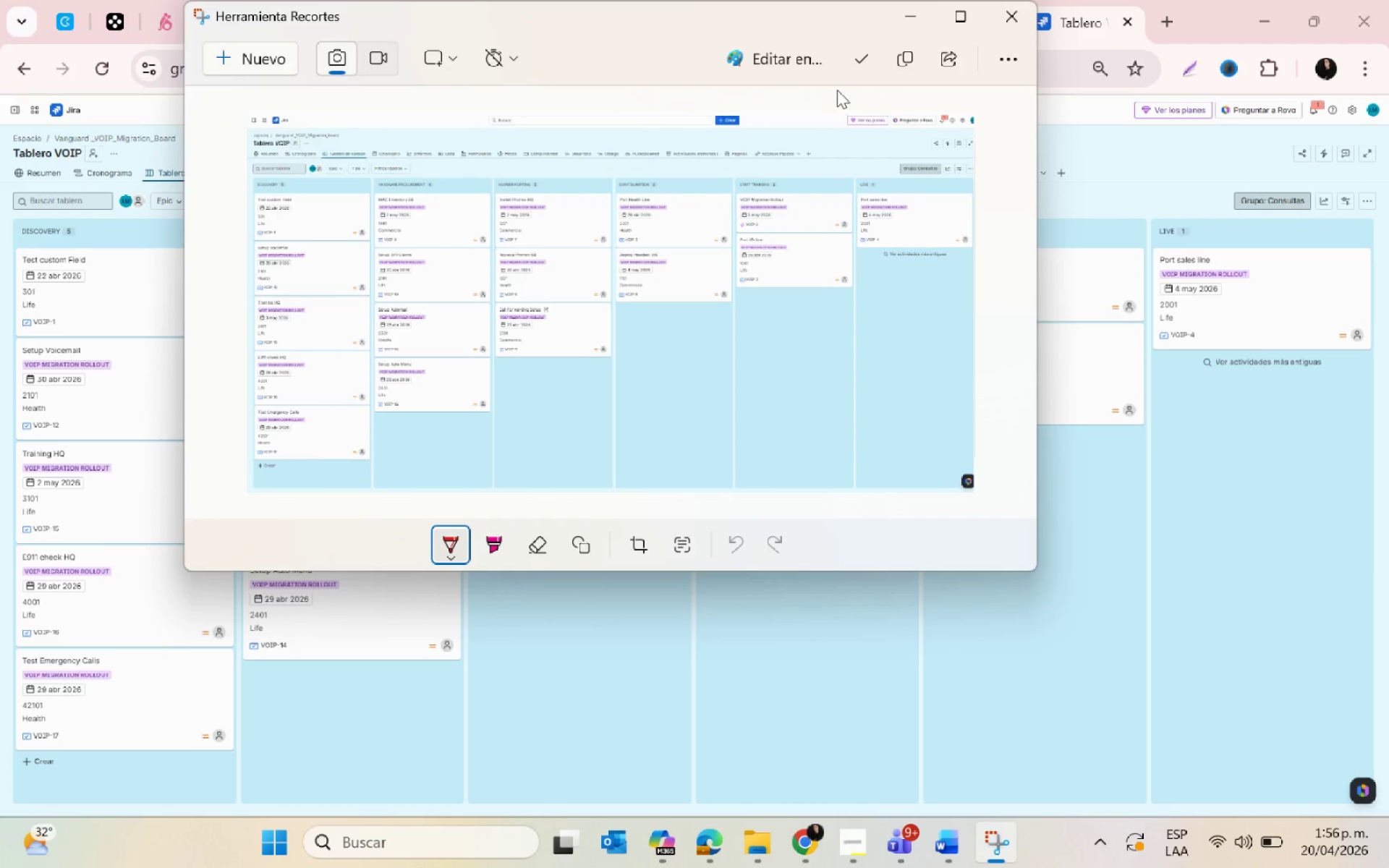 
left_click([862, 58])
 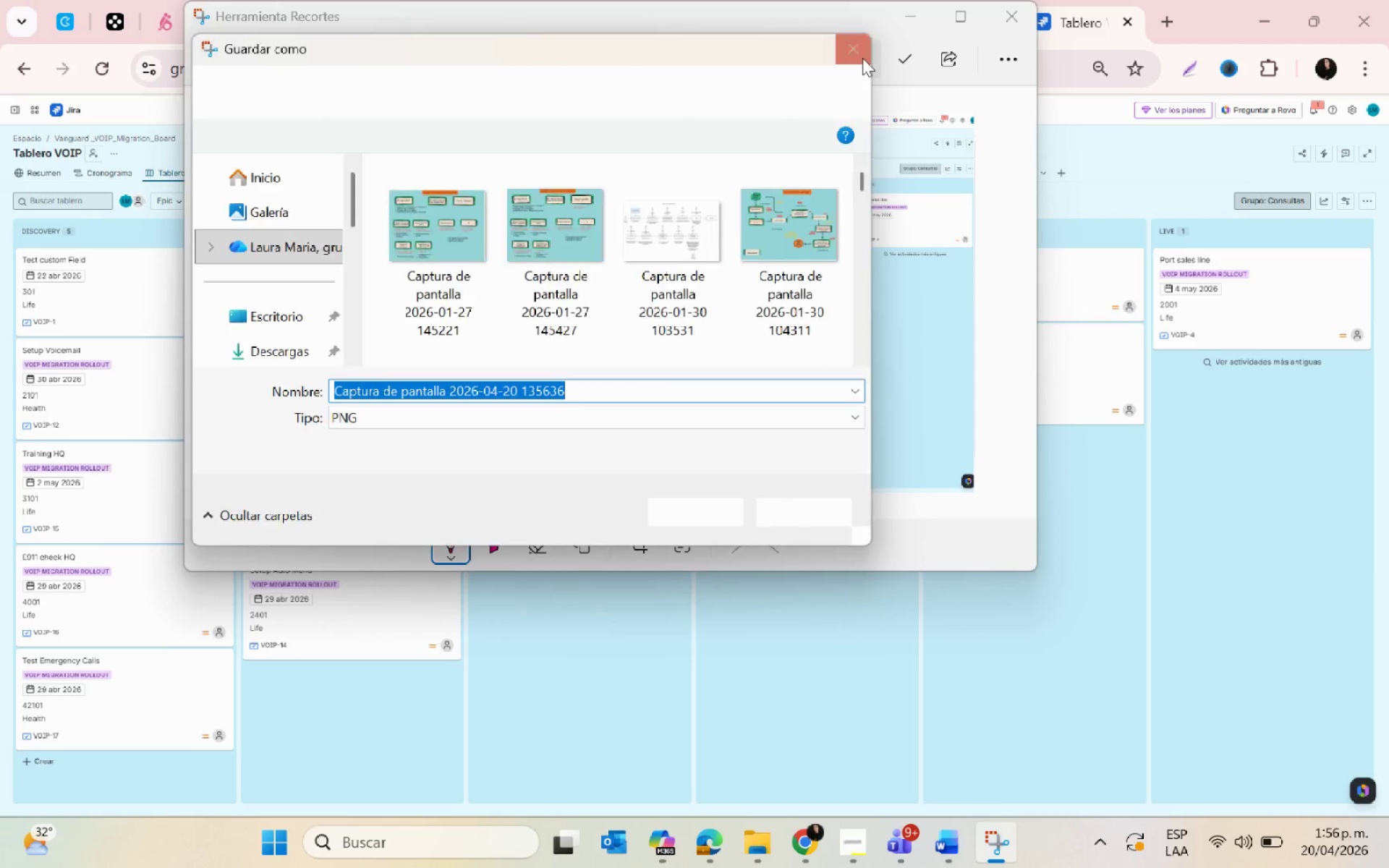 
scroll: coordinate [208, 297], scroll_direction: down, amount: 3.0
 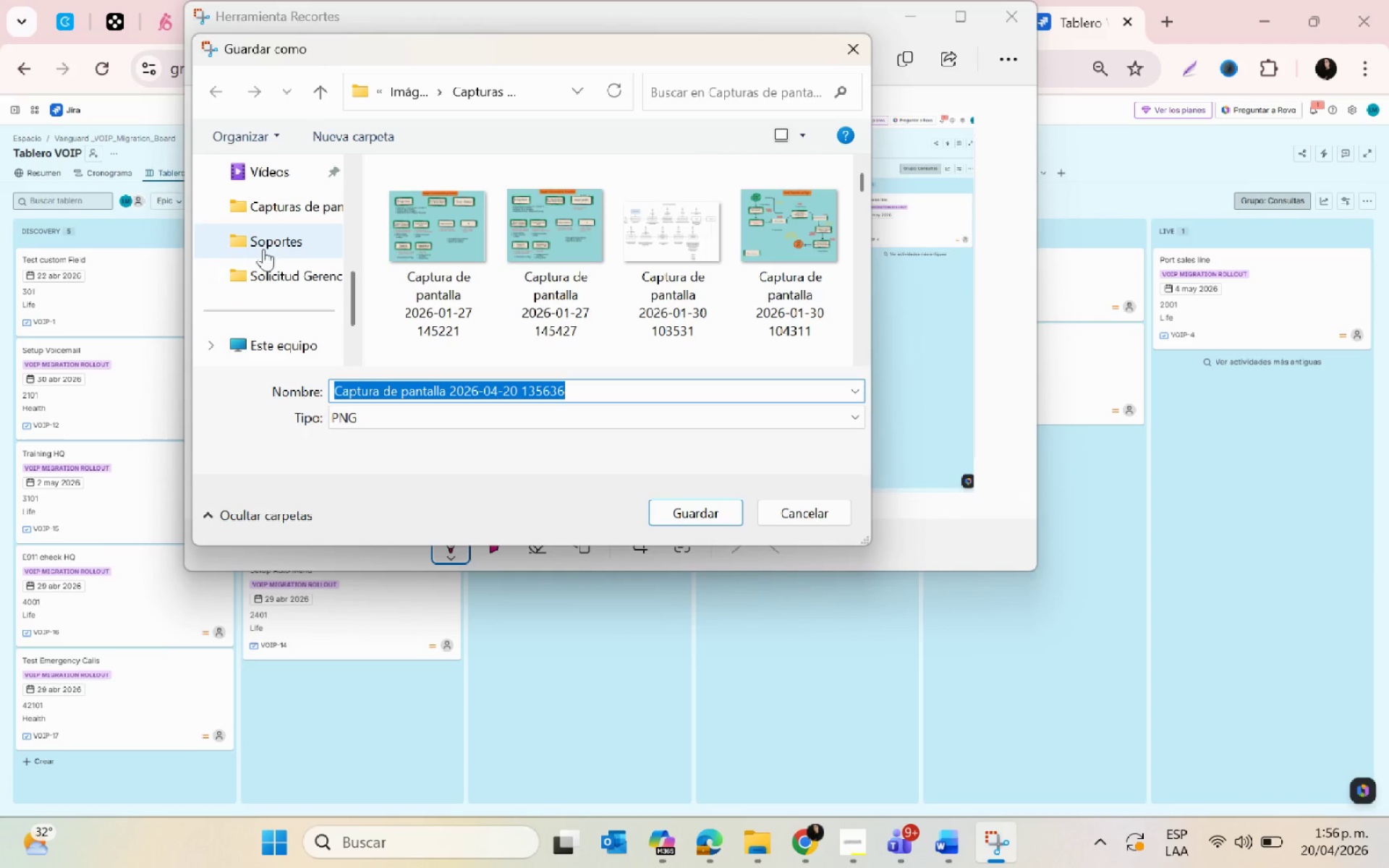 
scroll: coordinate [268, 268], scroll_direction: none, amount: 0.0
 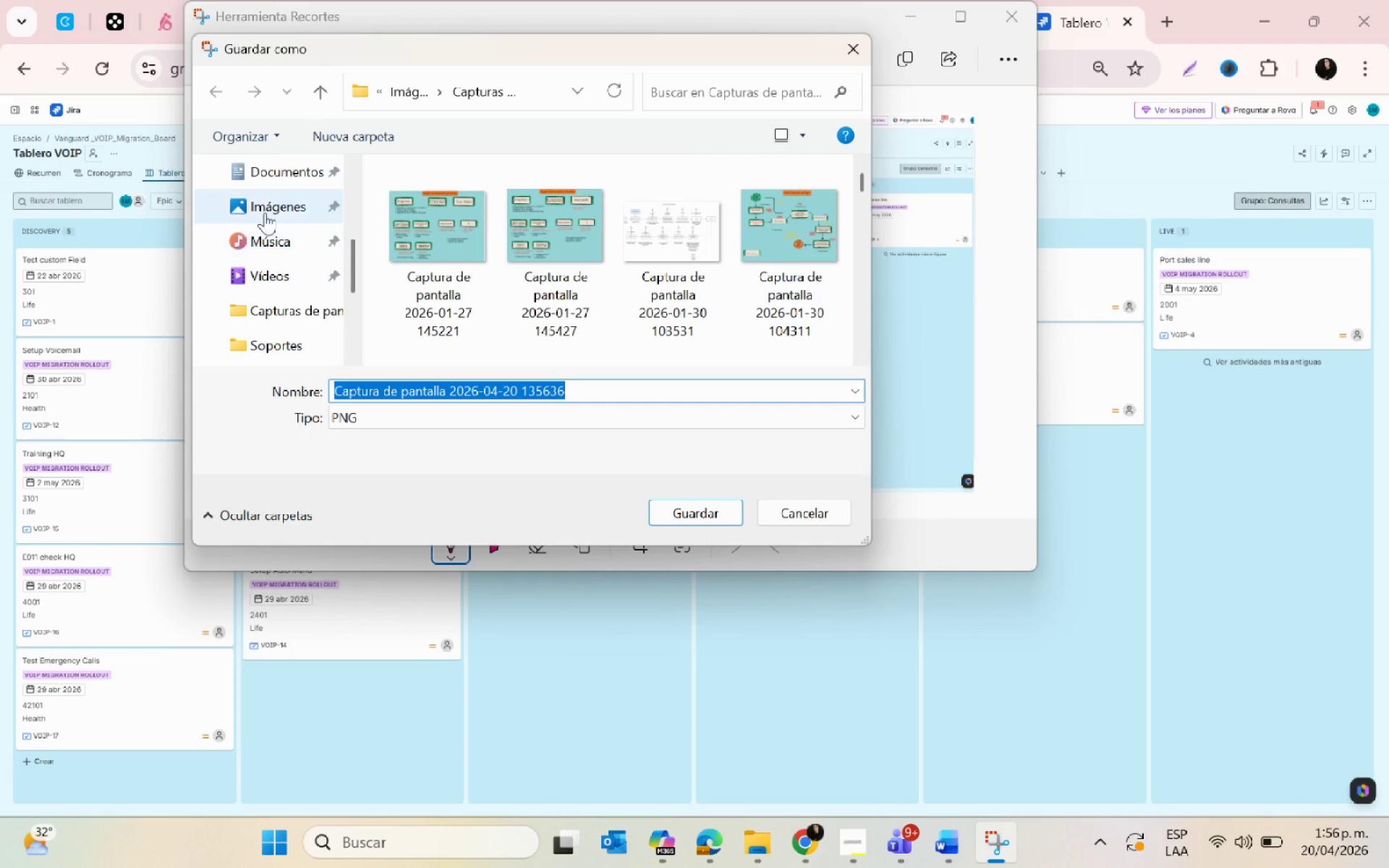 
left_click([255, 198])
 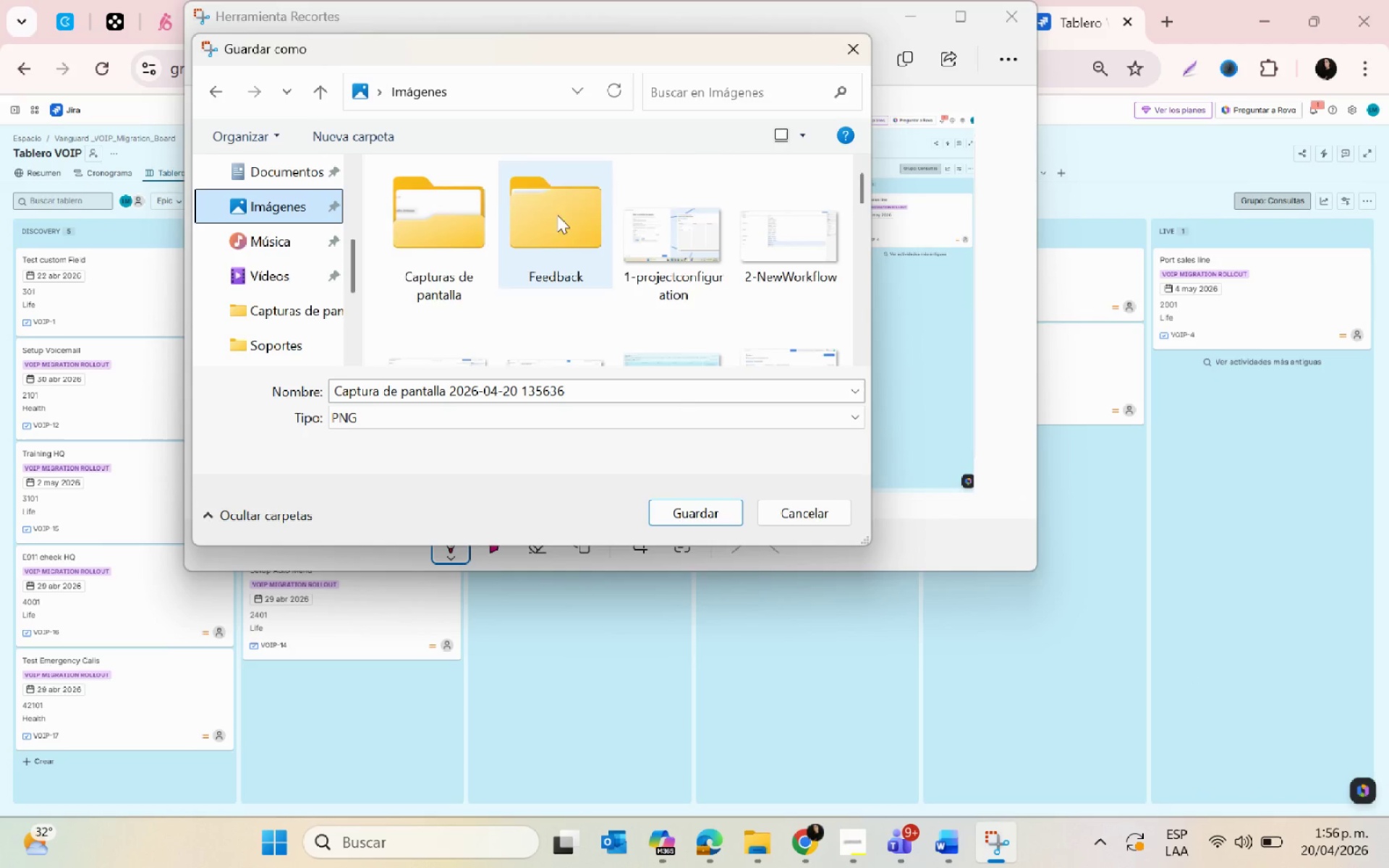 
scroll: coordinate [580, 310], scroll_direction: down, amount: 18.0
 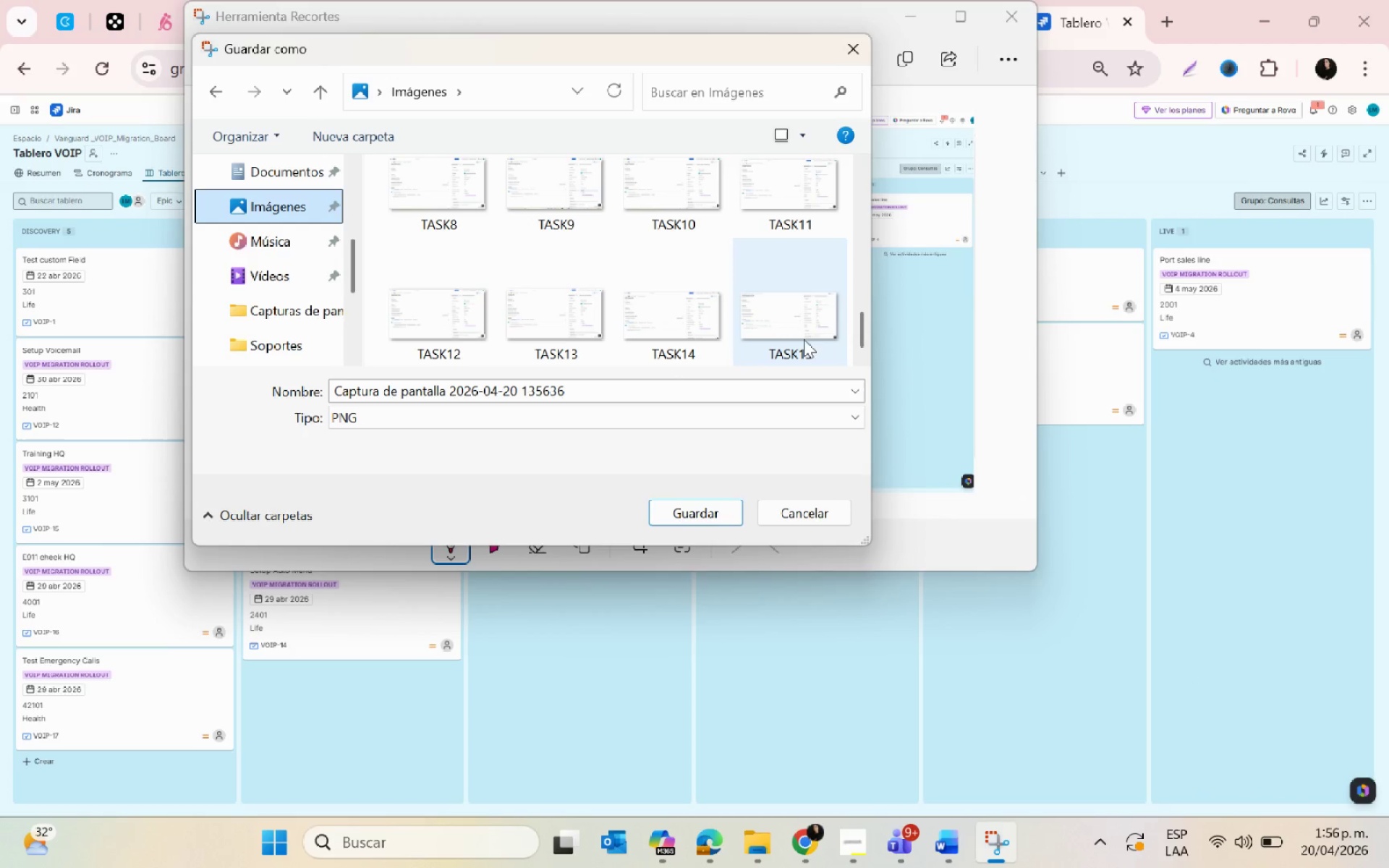 
scroll: coordinate [749, 321], scroll_direction: up, amount: 1.0
 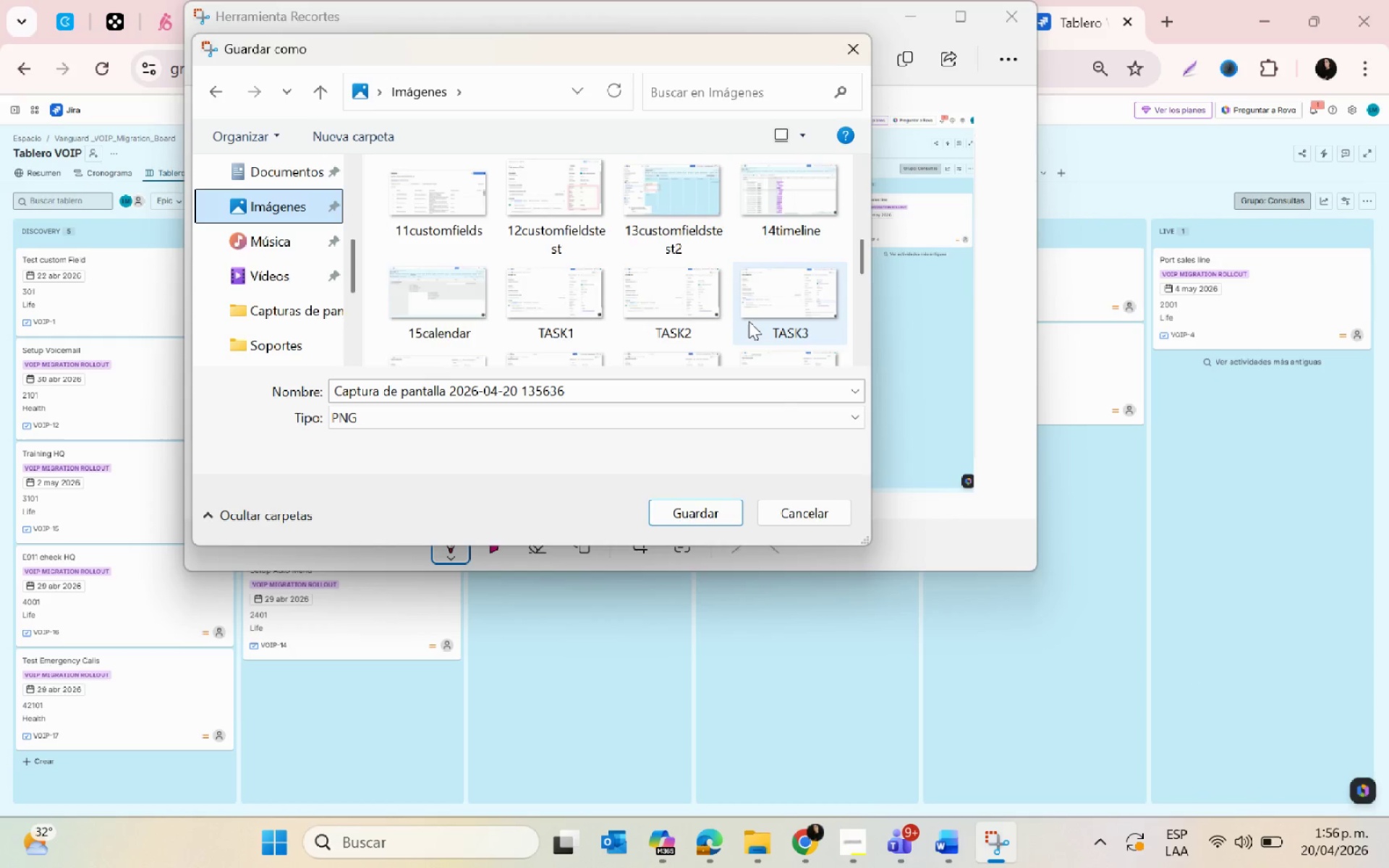 
scroll: coordinate [749, 321], scroll_direction: none, amount: 0.0
 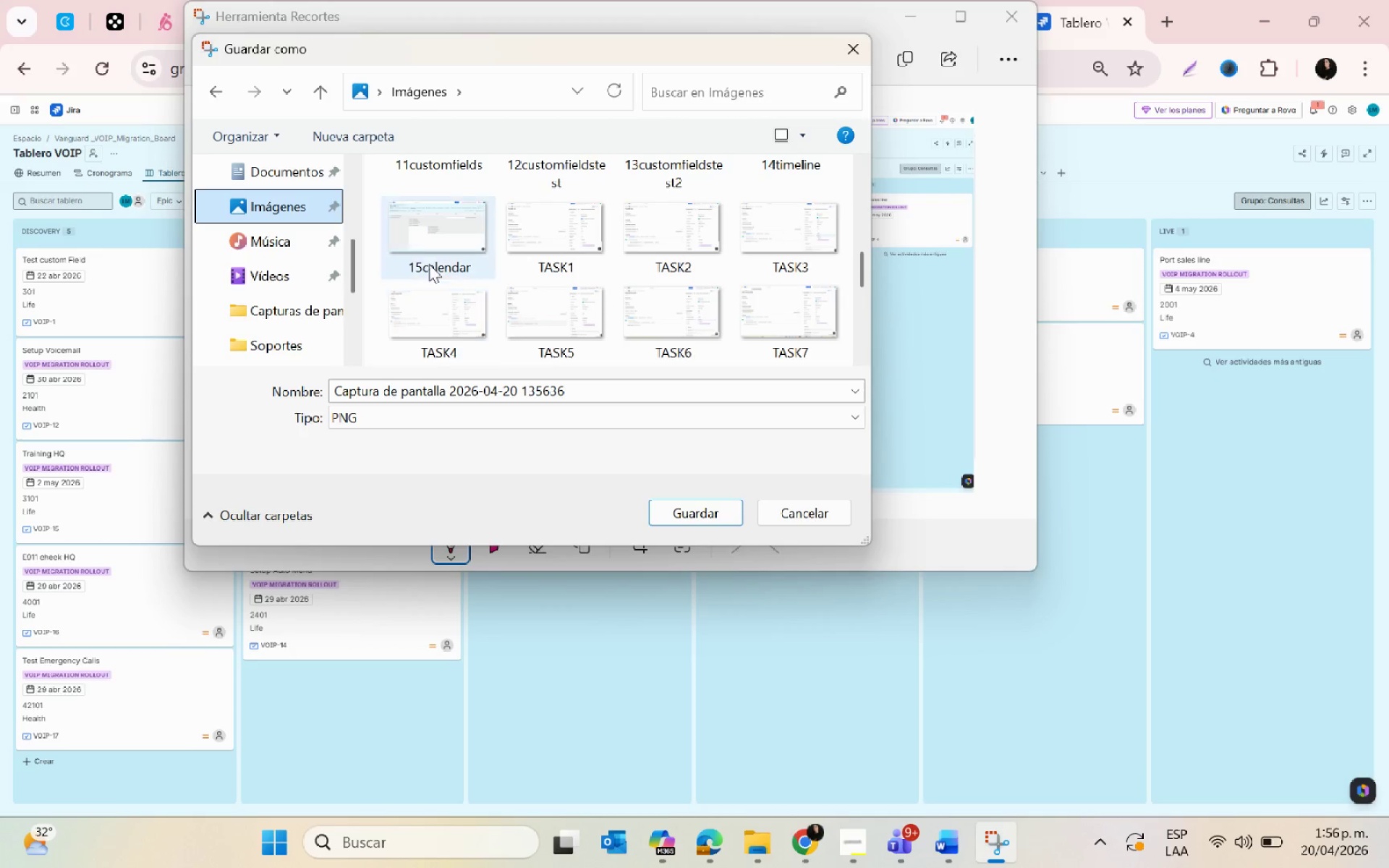 
left_click([415, 248])
 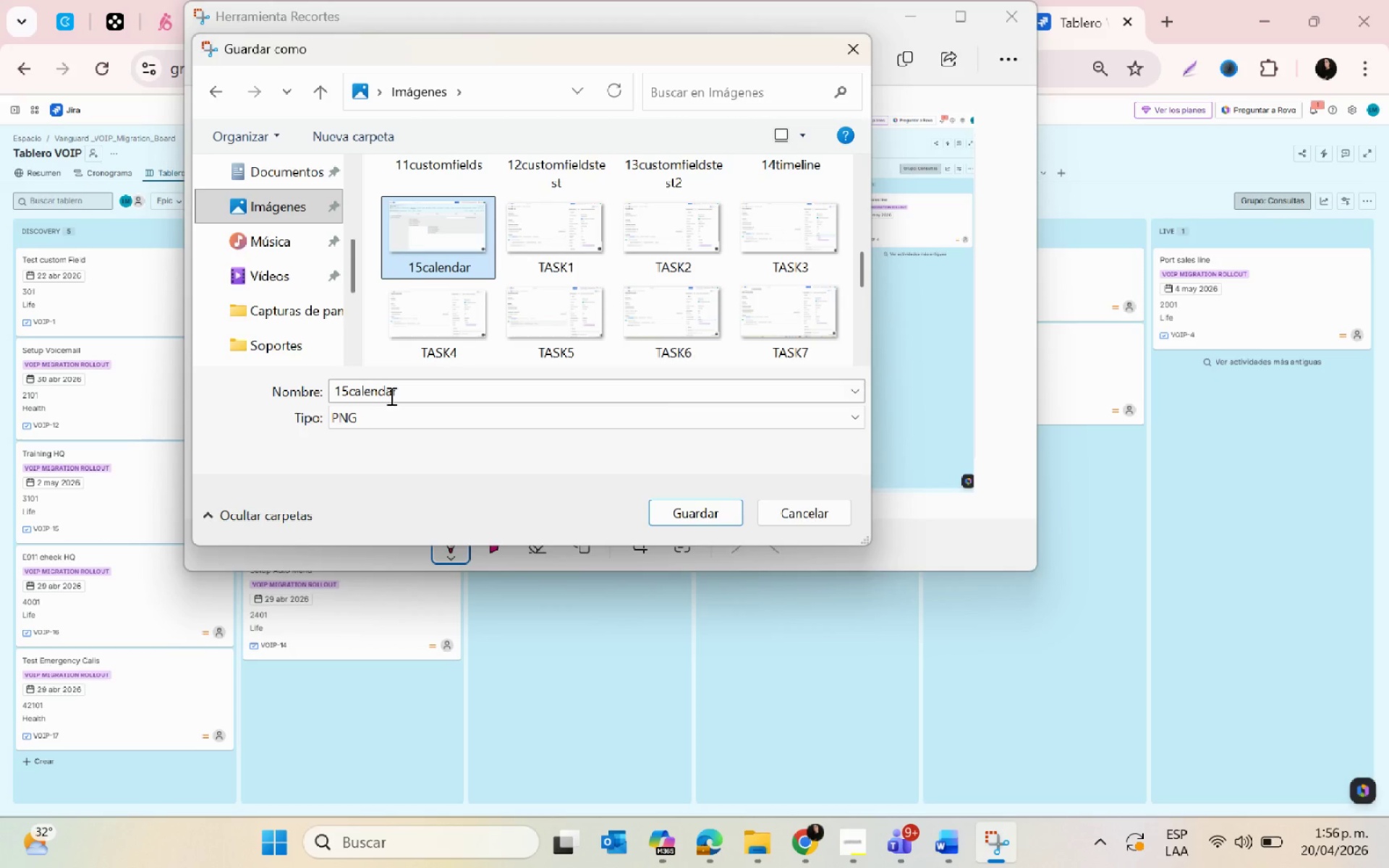 
left_click([397, 393])
 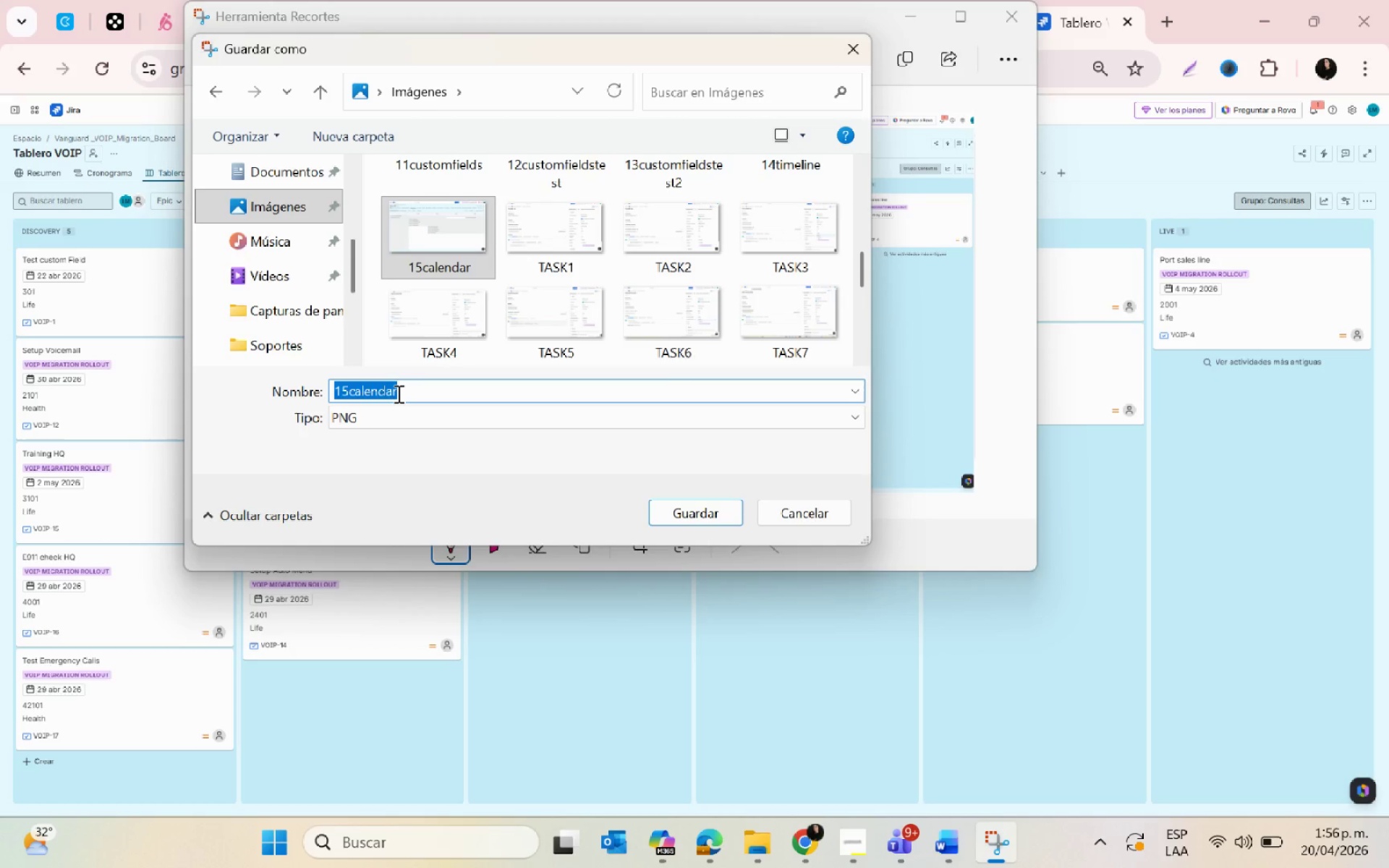 
left_click([397, 393])
 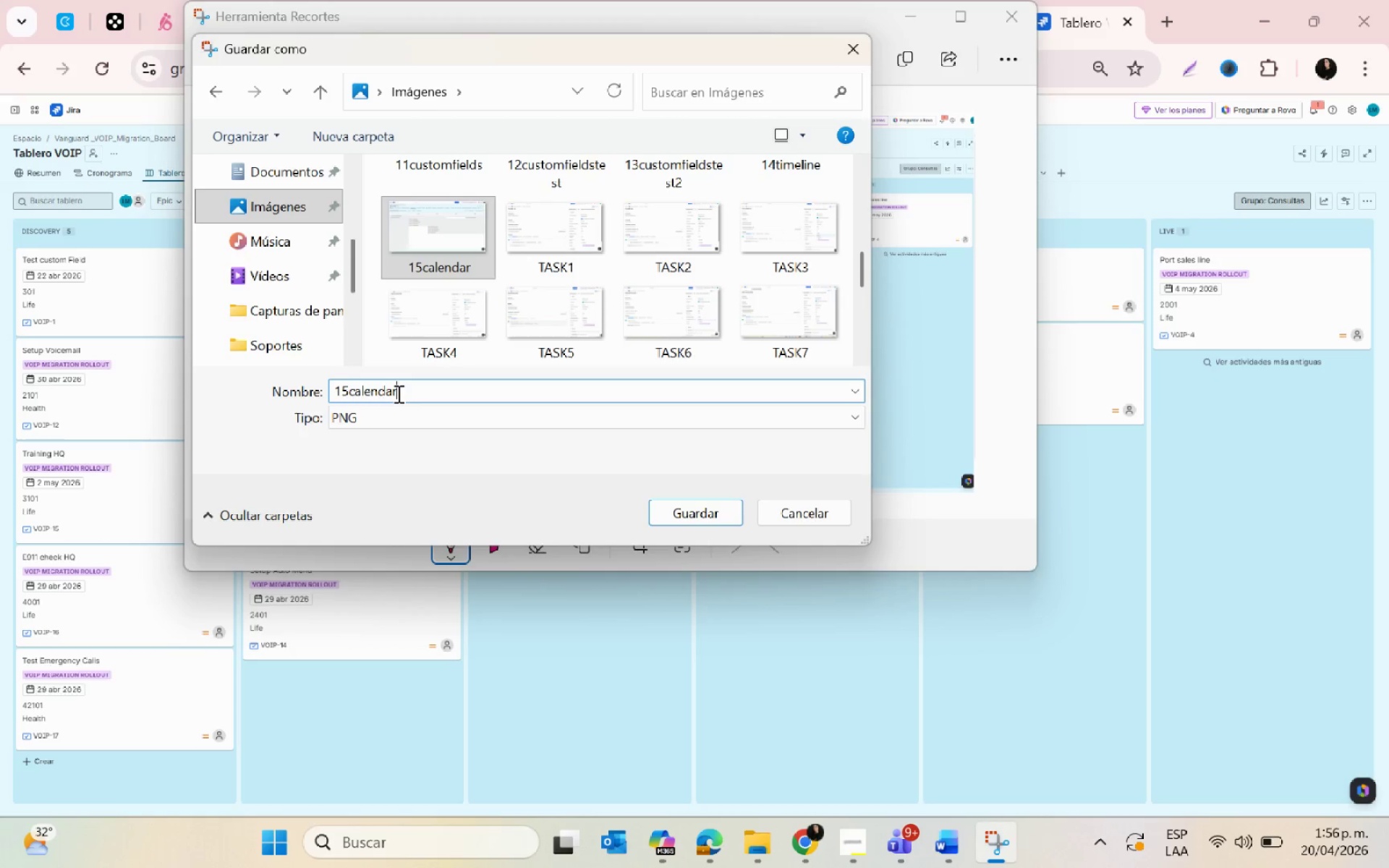 
key(Backspace)
 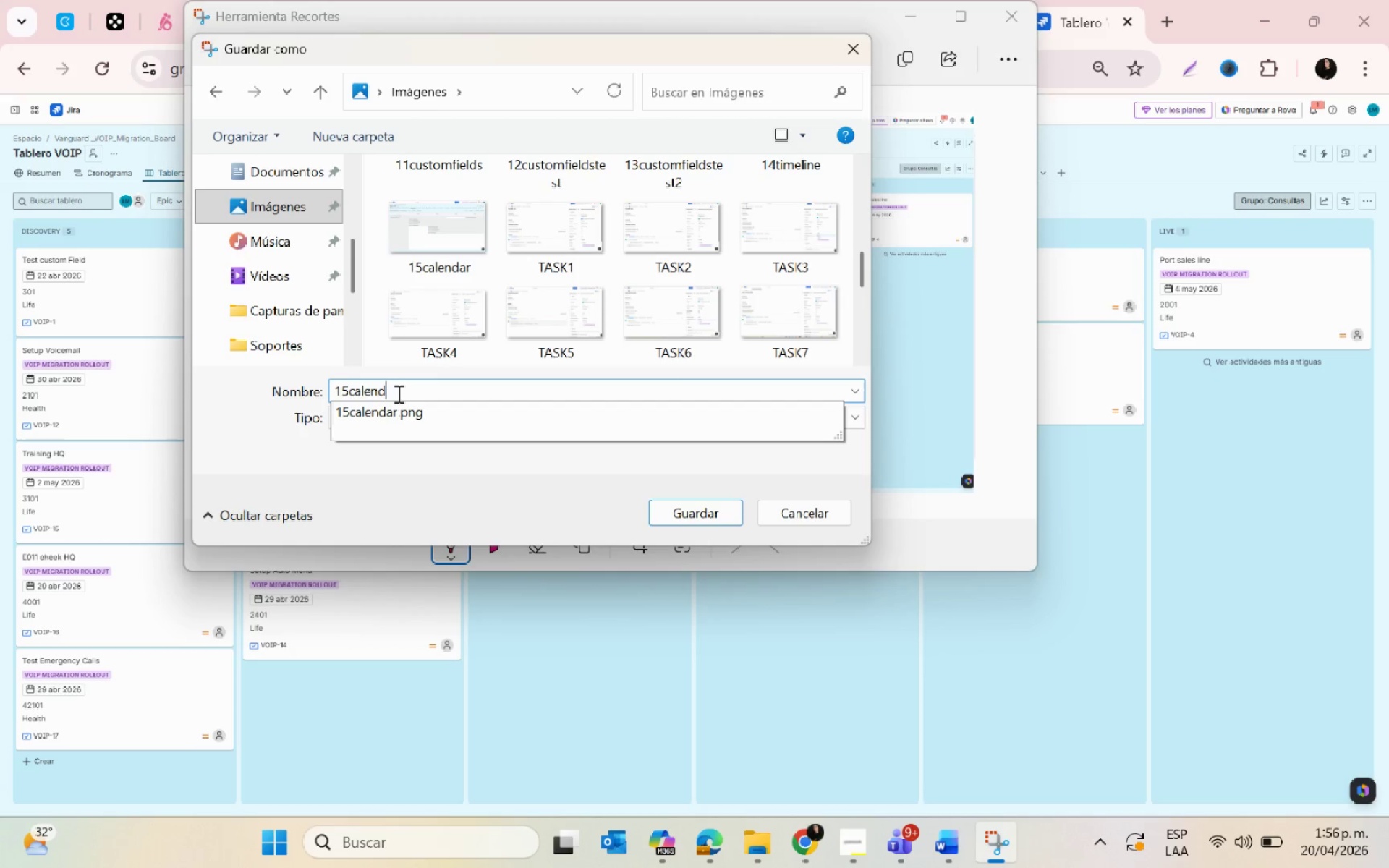 
key(Backspace)
 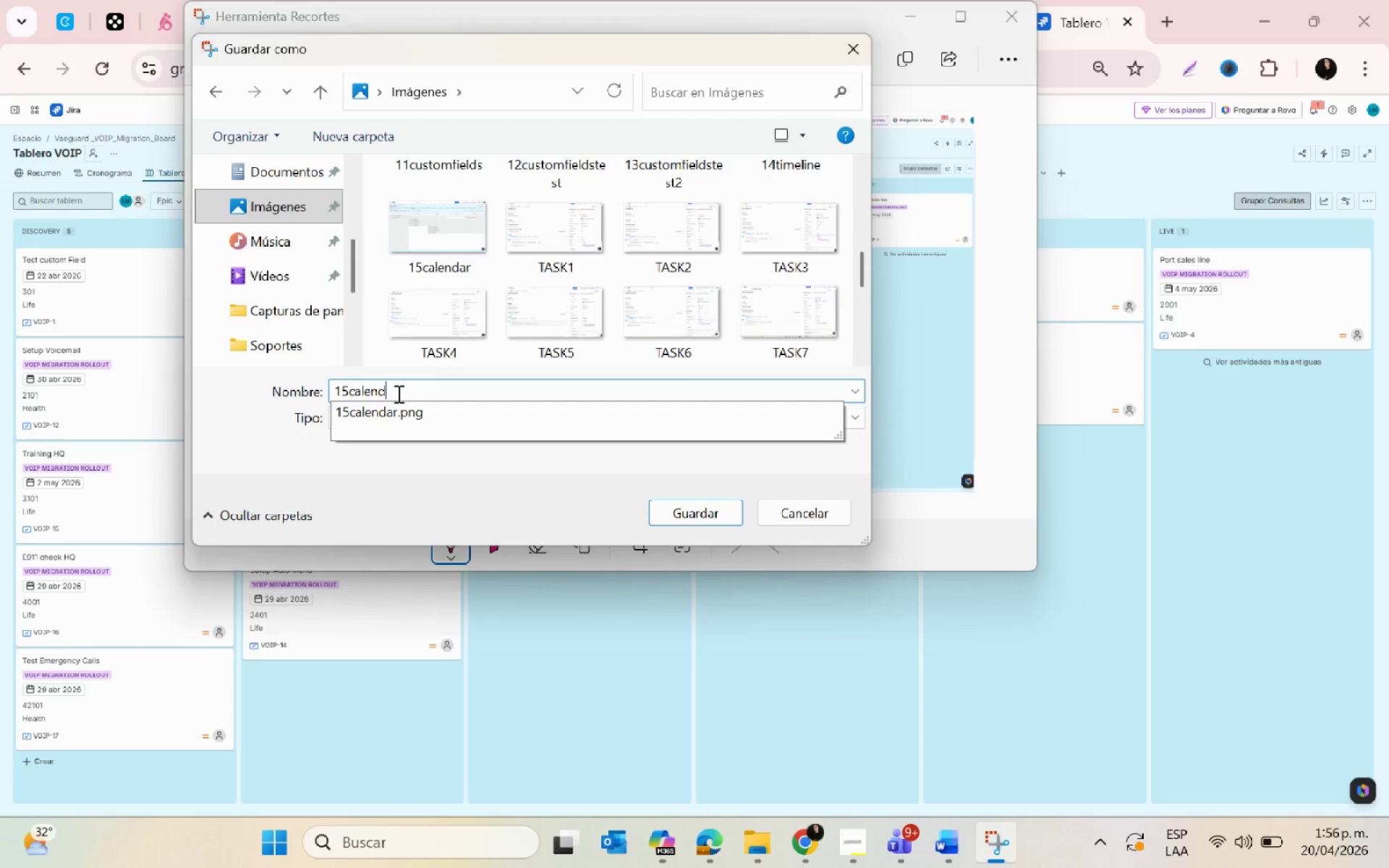 
key(Backspace)
 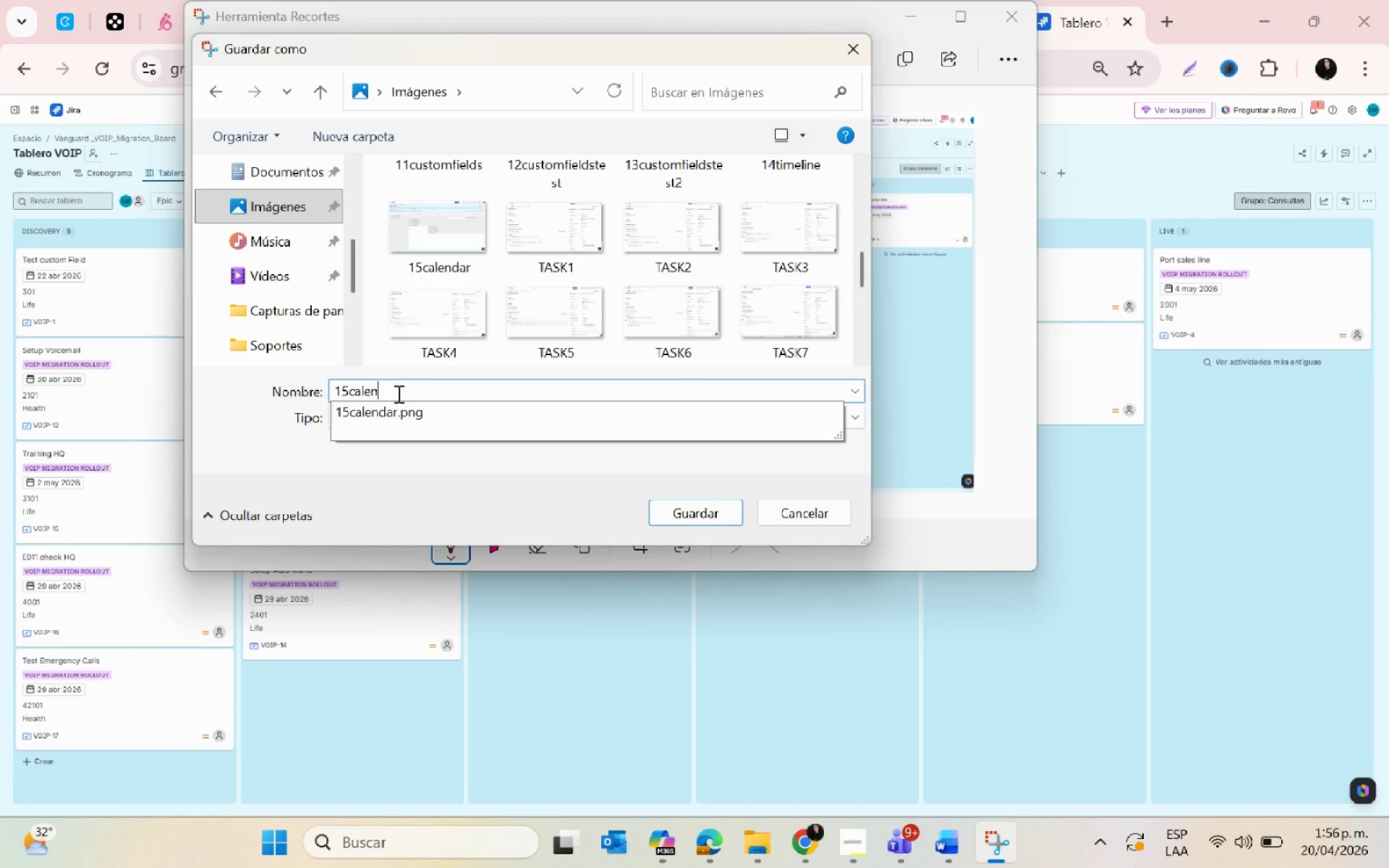 
key(Backspace)
 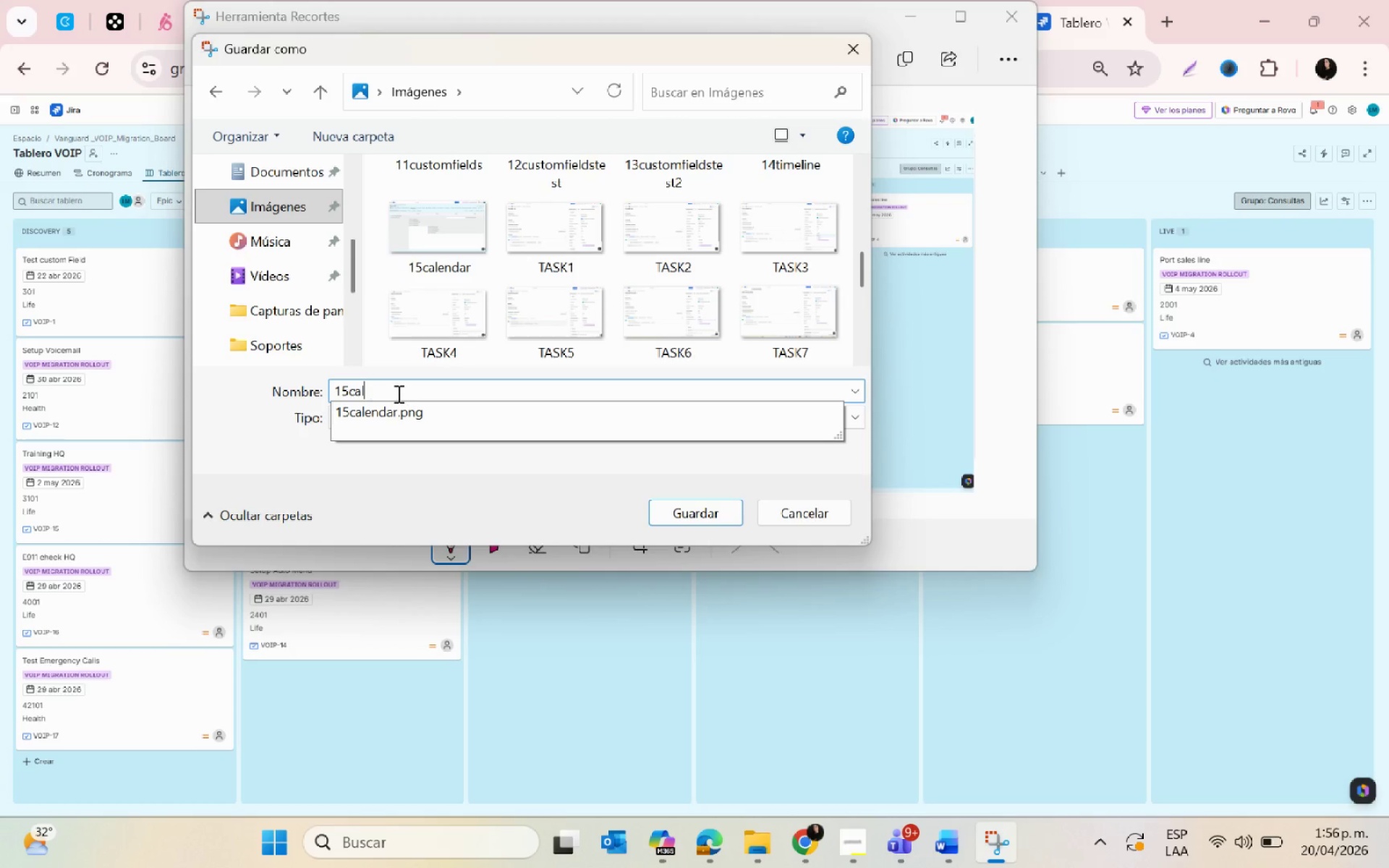 
key(Backspace)
 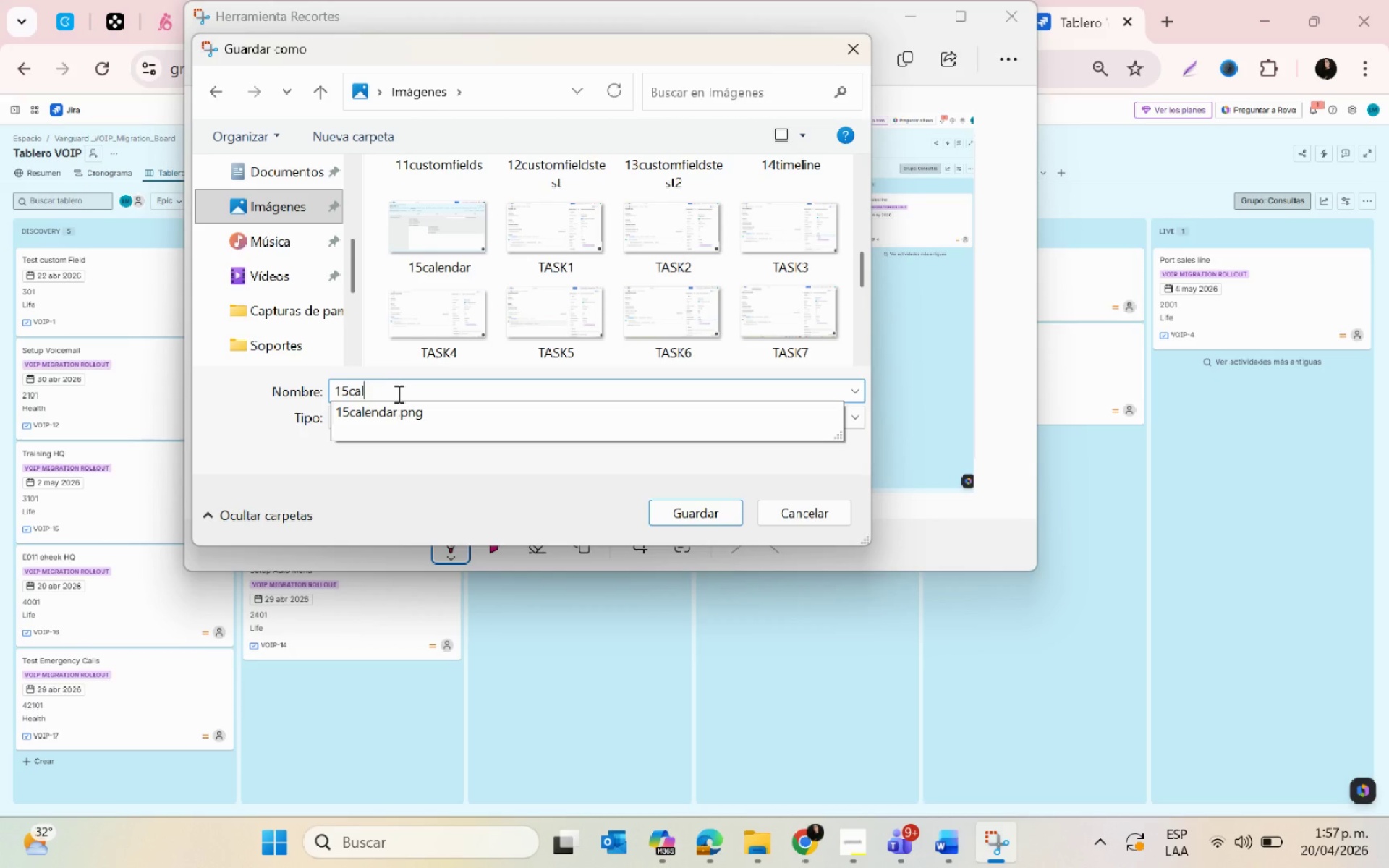 
wait(12.92)
 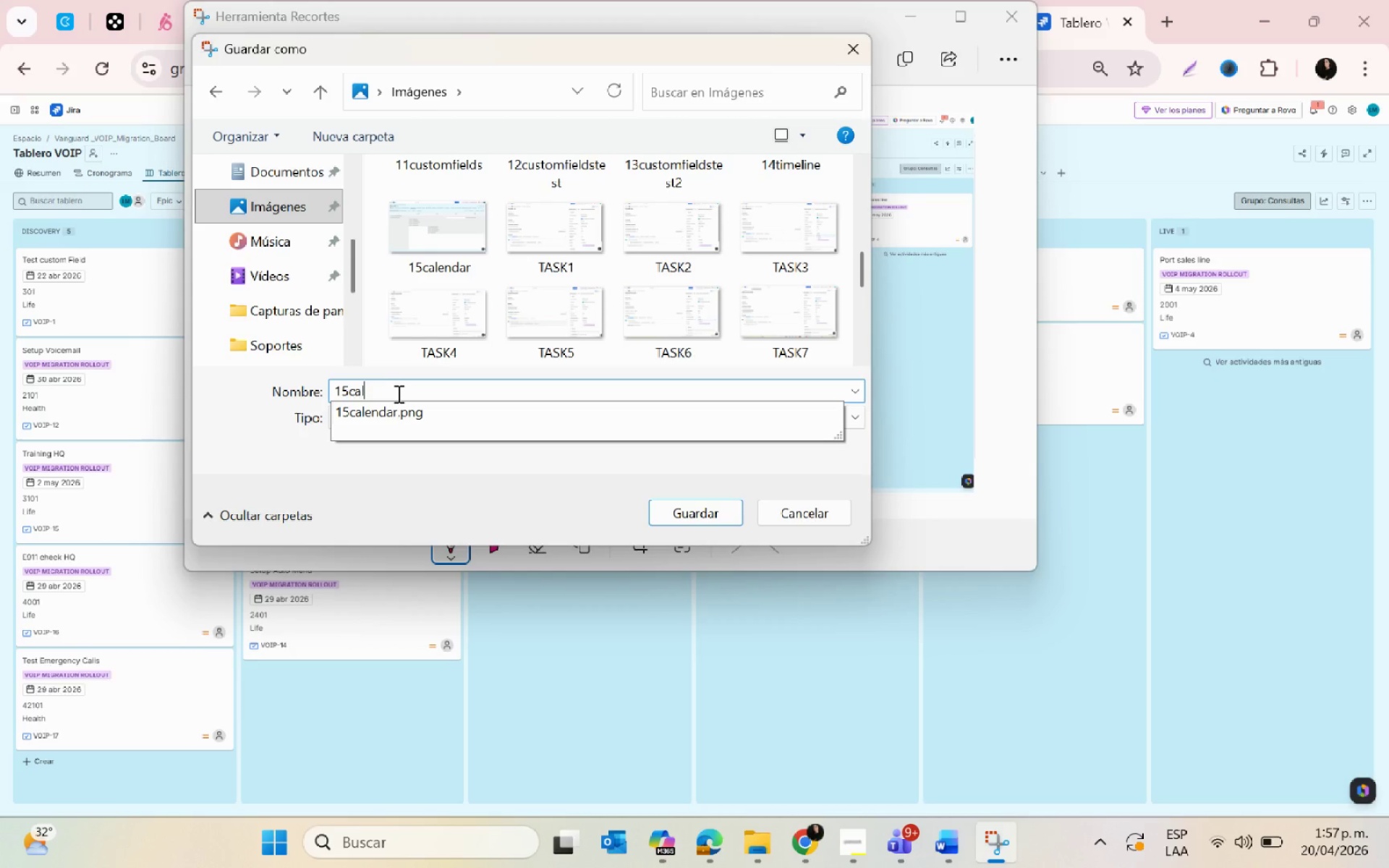 
key(Backspace)
key(Backspace)
key(Backspace)
type(completetask)
 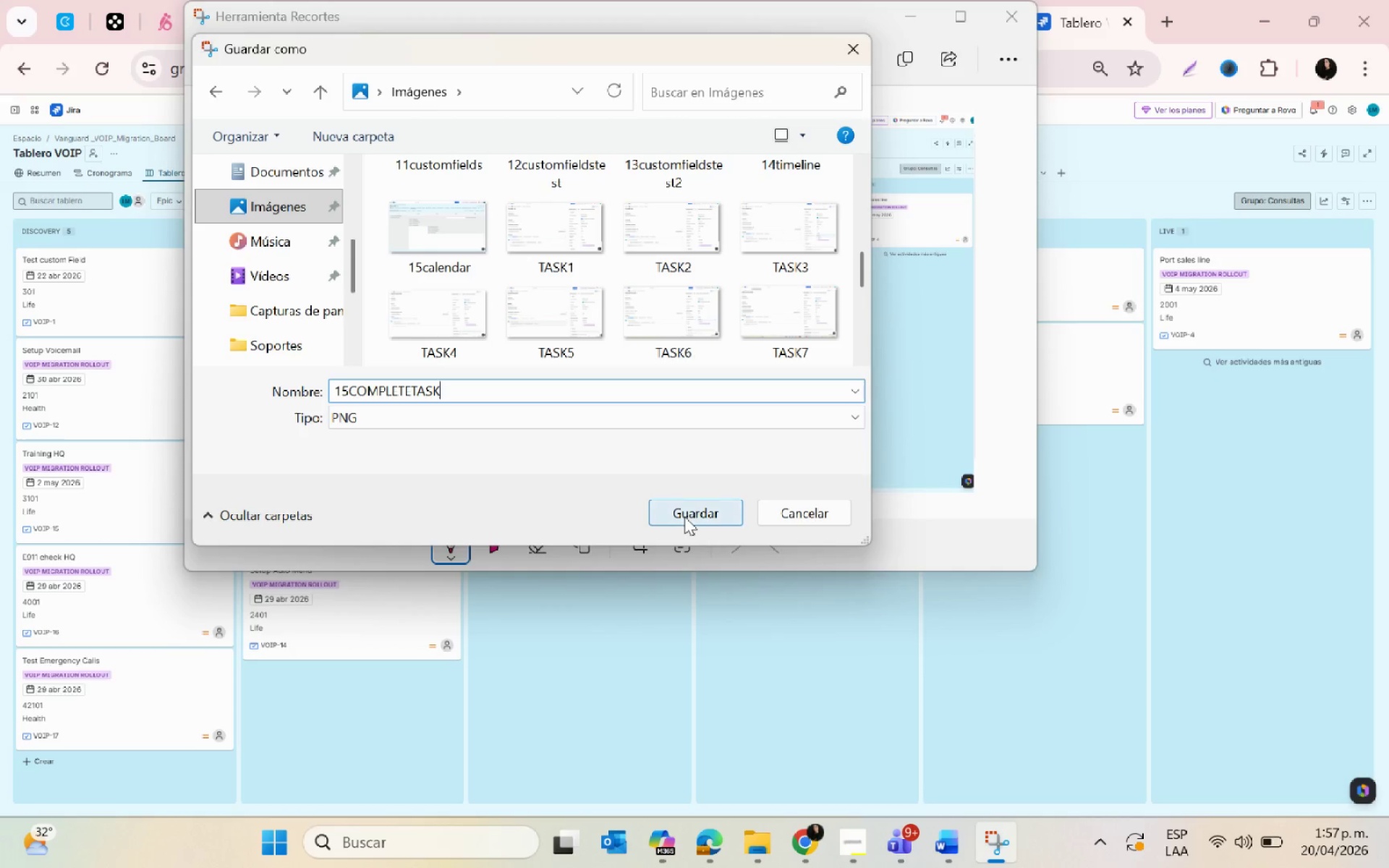 
left_click([684, 516])
 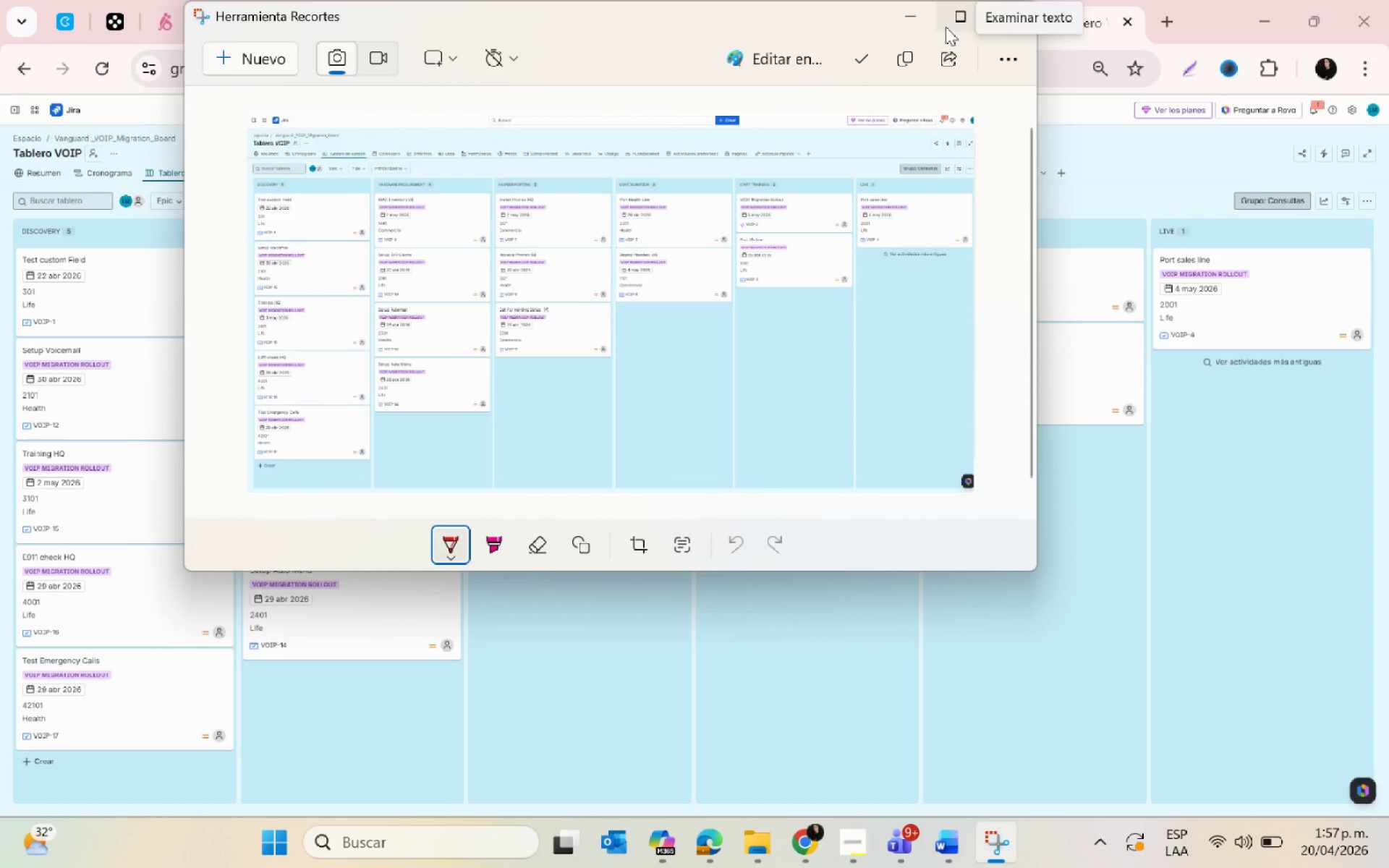 
left_click([909, 17])
 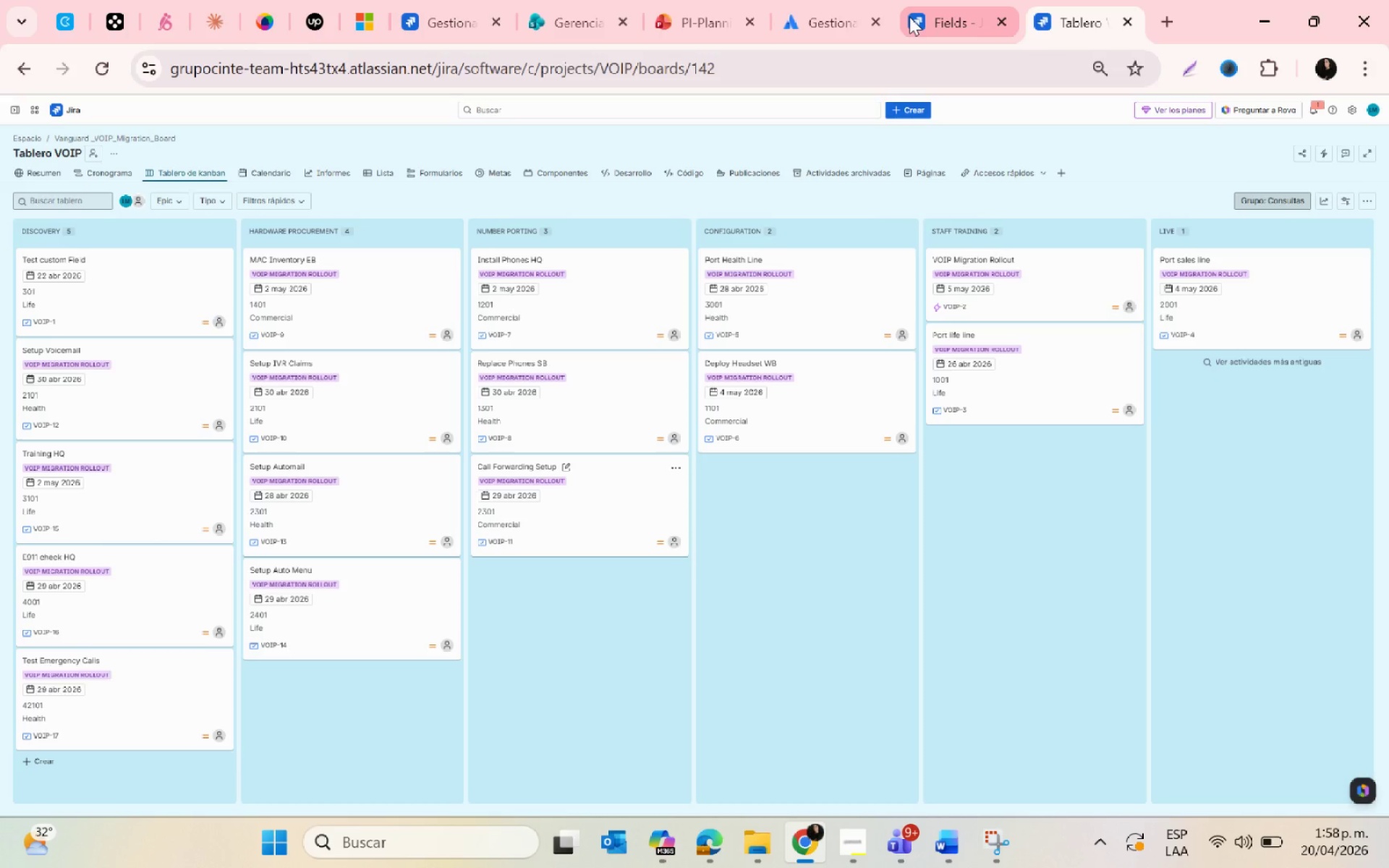 
wait(92.68)
 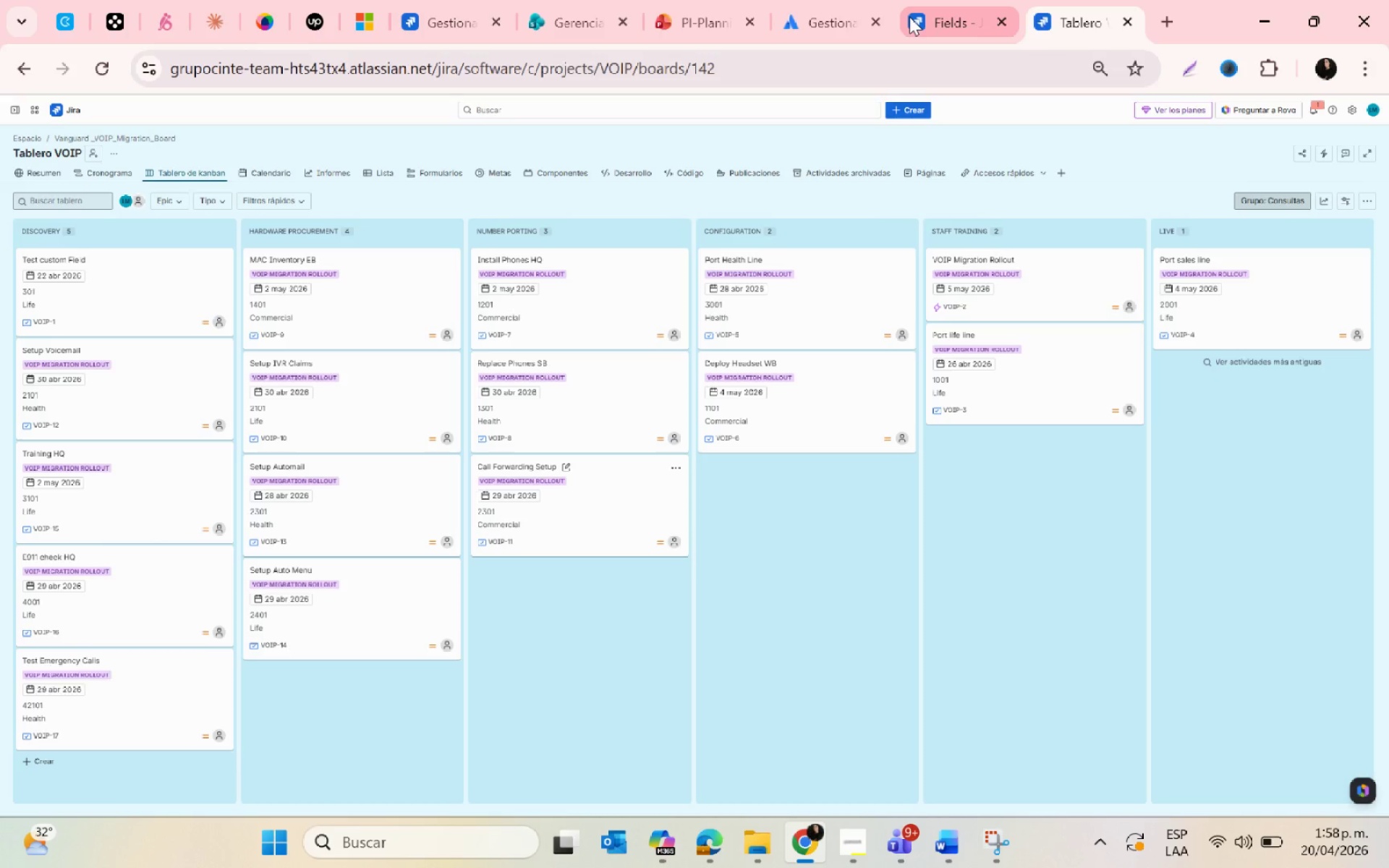 
left_click([844, 865])